 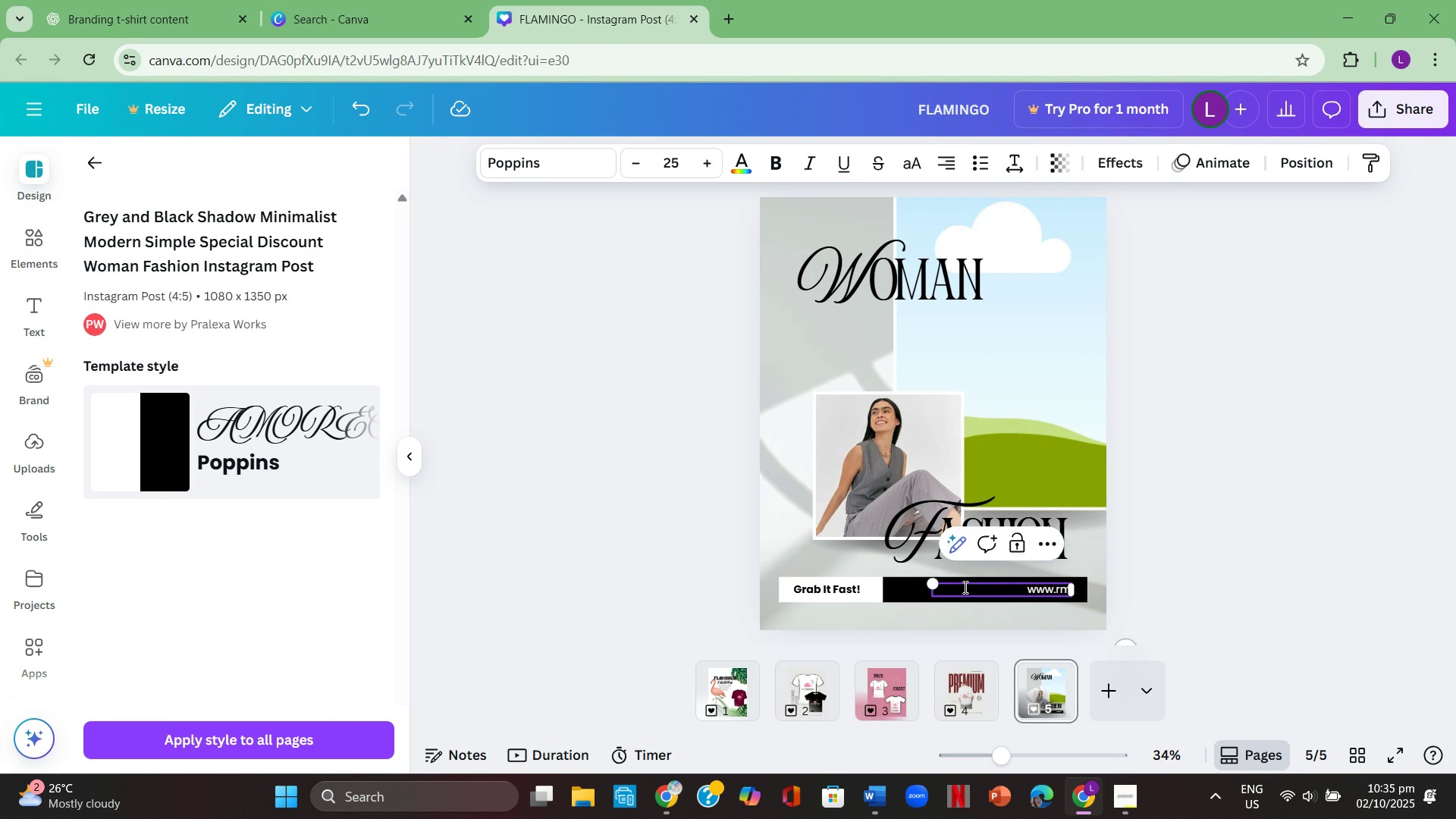 
key(Backspace)
 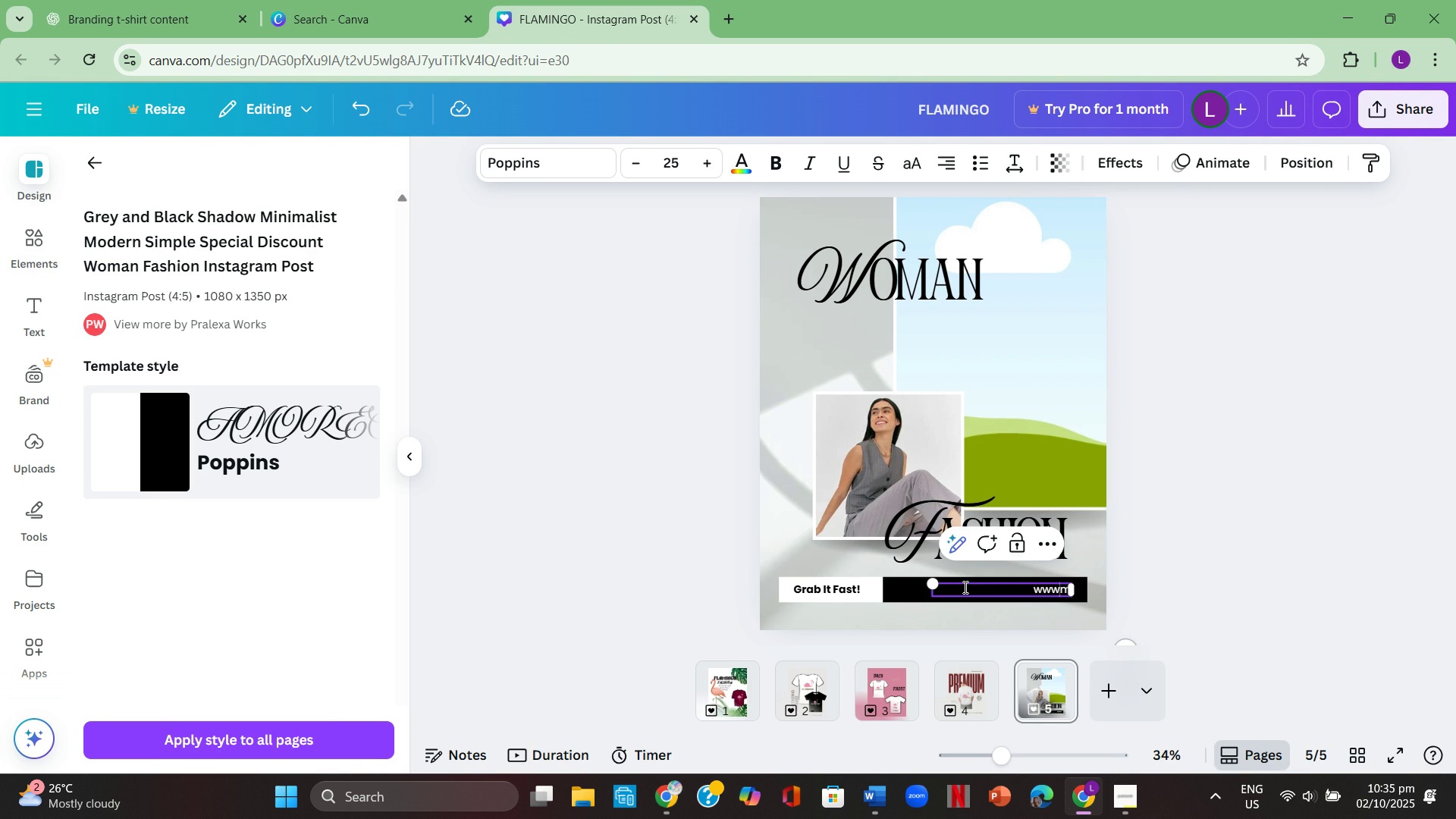 
key(Backspace)
 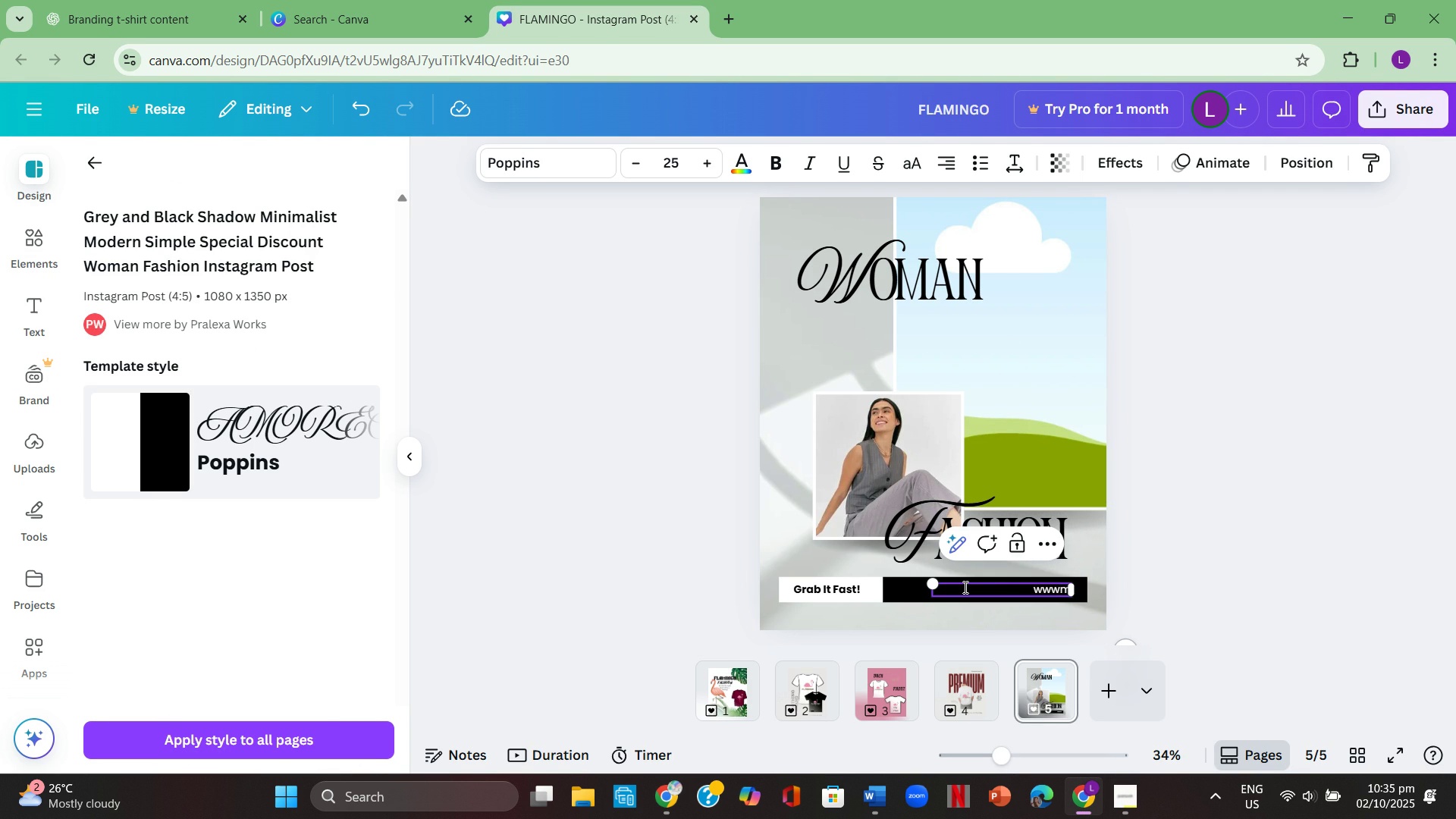 
key(Backspace)
 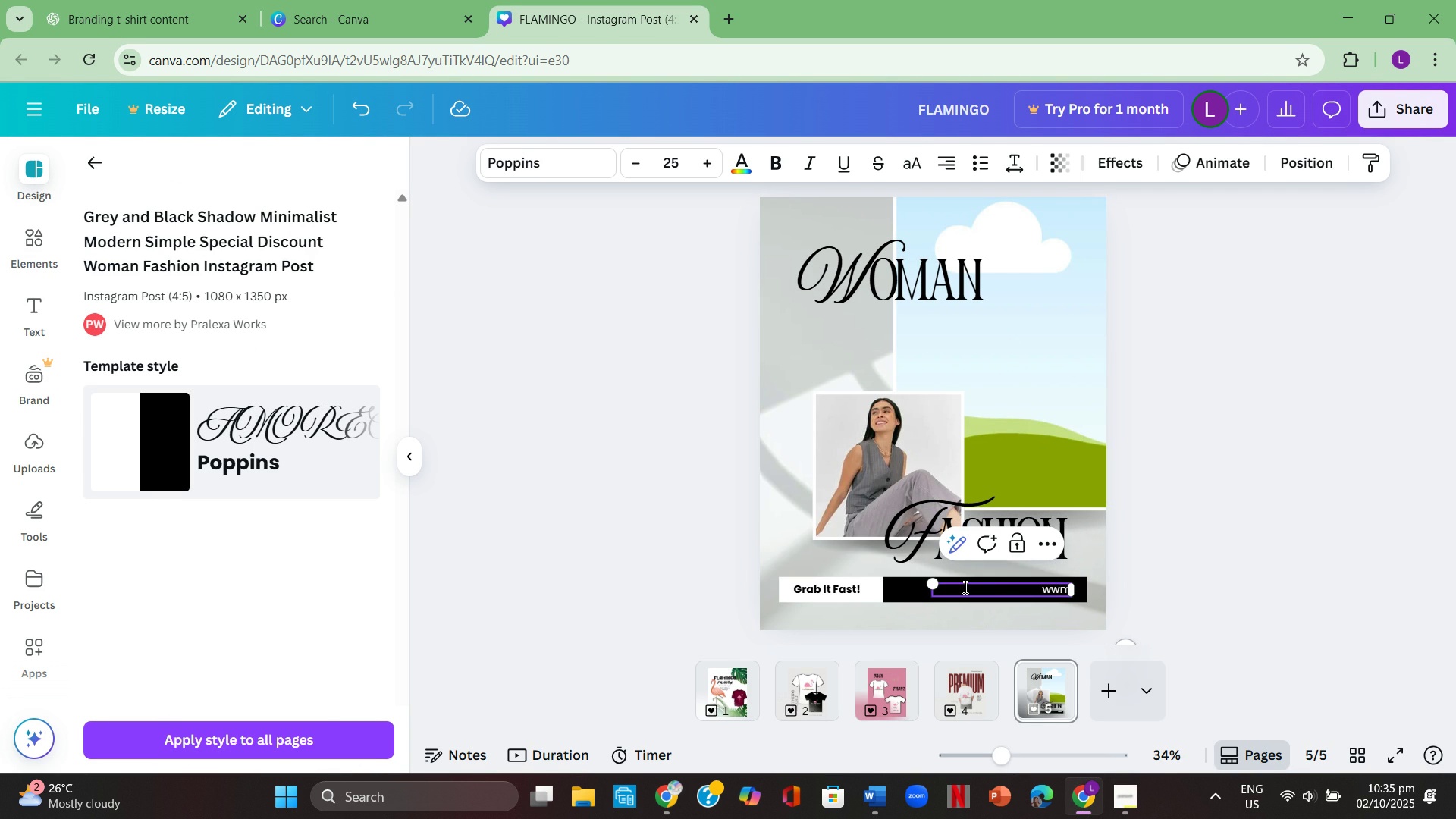 
key(Backspace)
 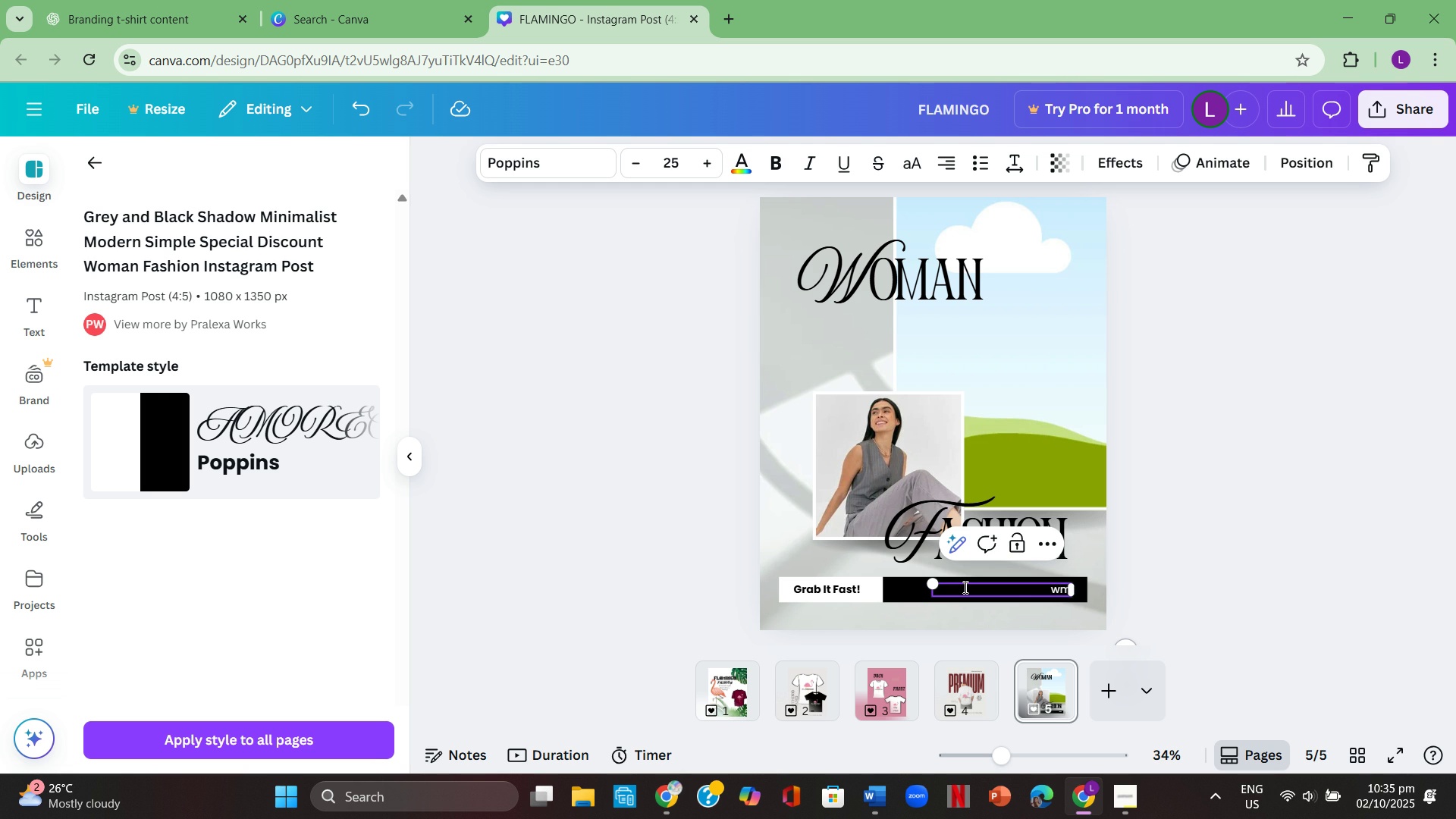 
key(Backspace)
 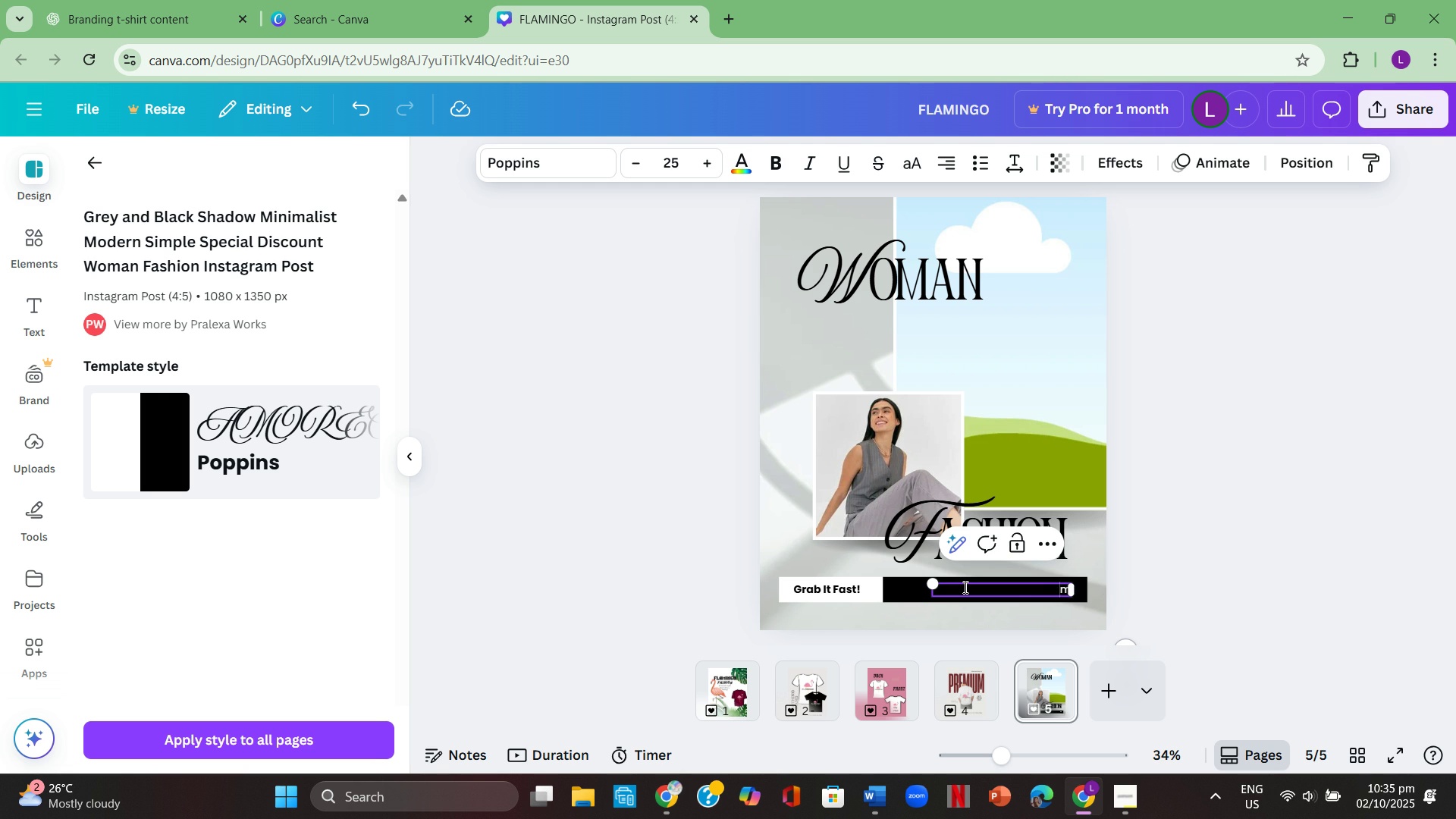 
key(Backspace)
 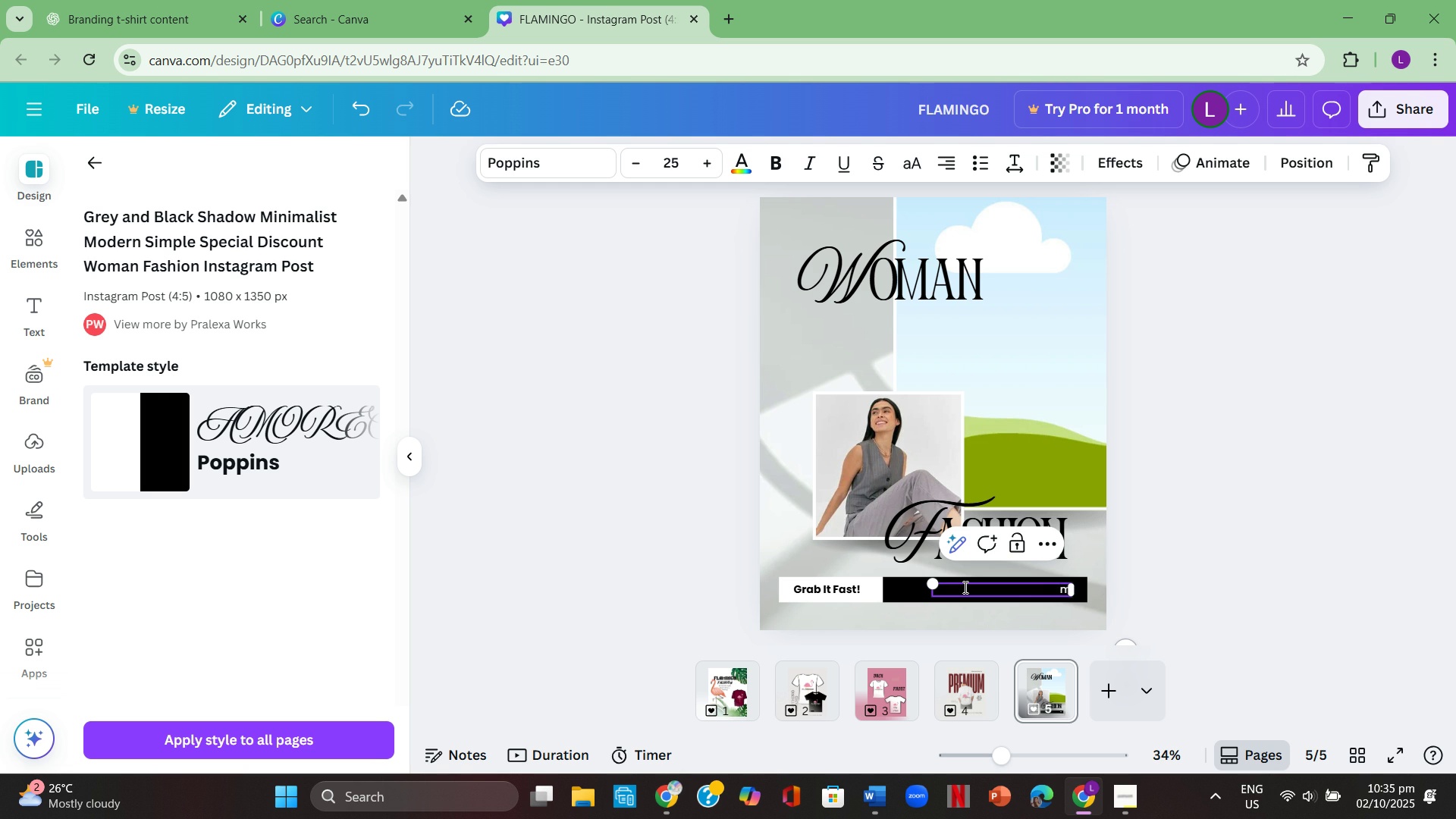 
key(Backspace)
 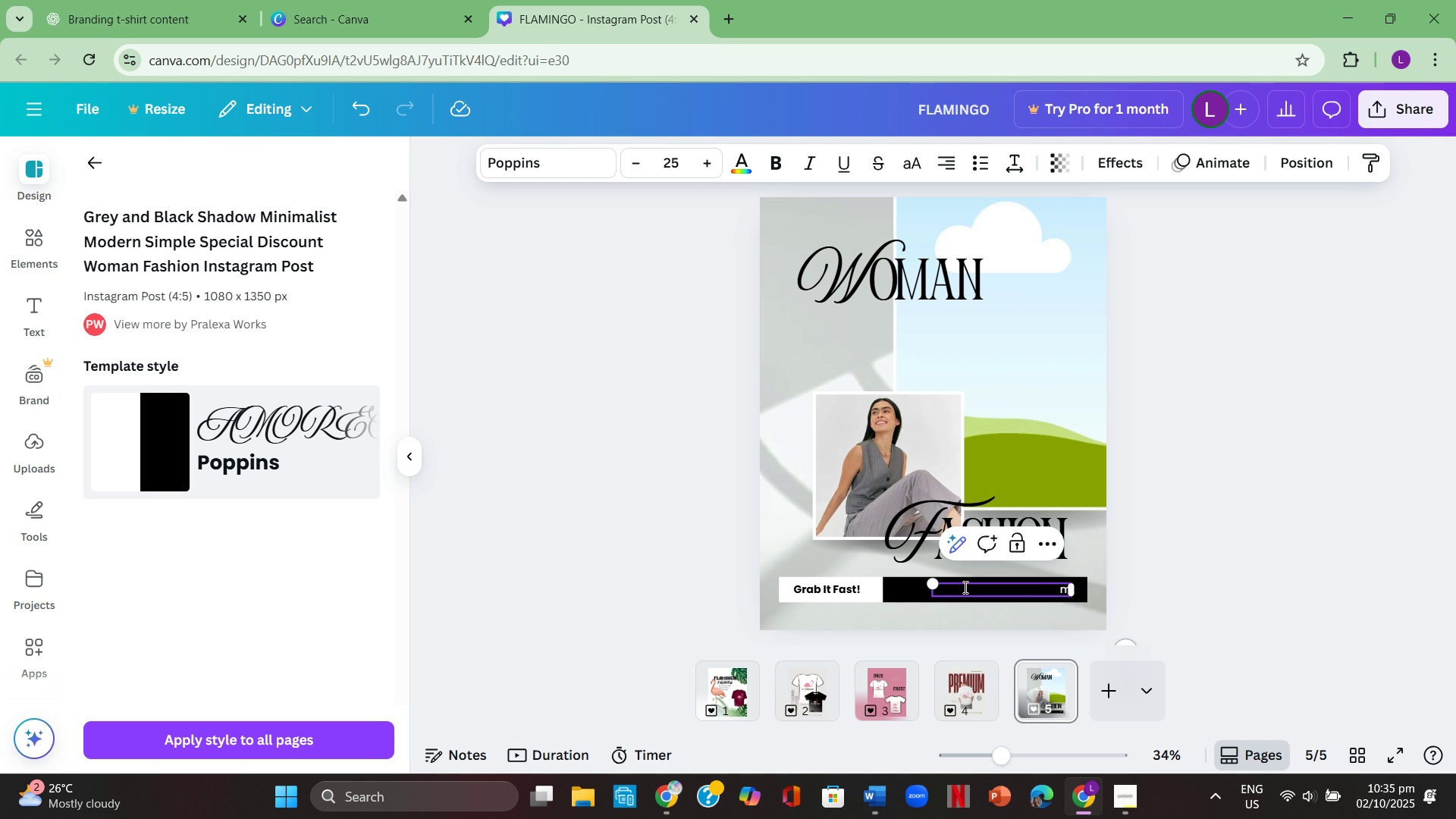 
key(Backspace)
 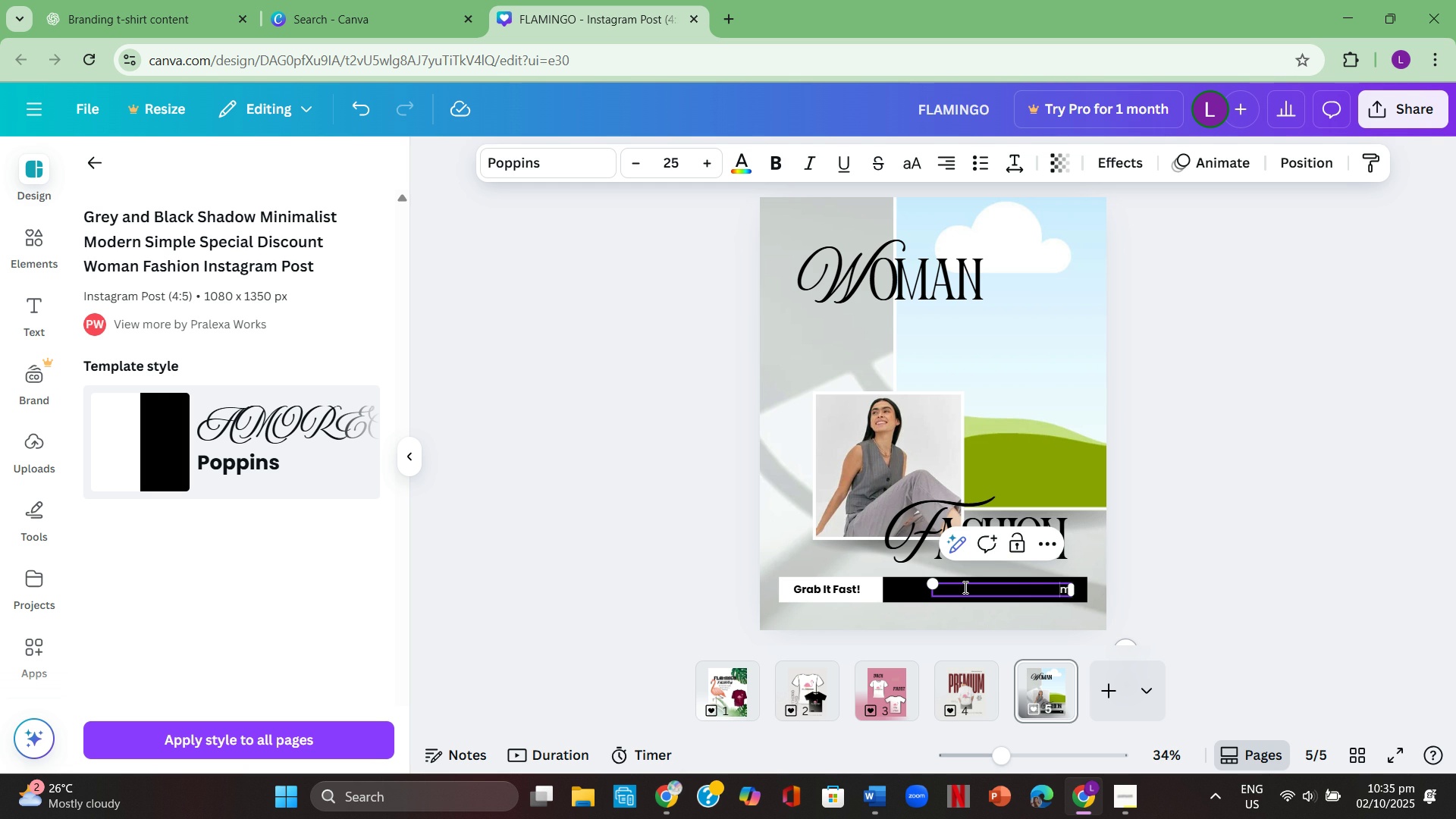 
key(Backspace)
 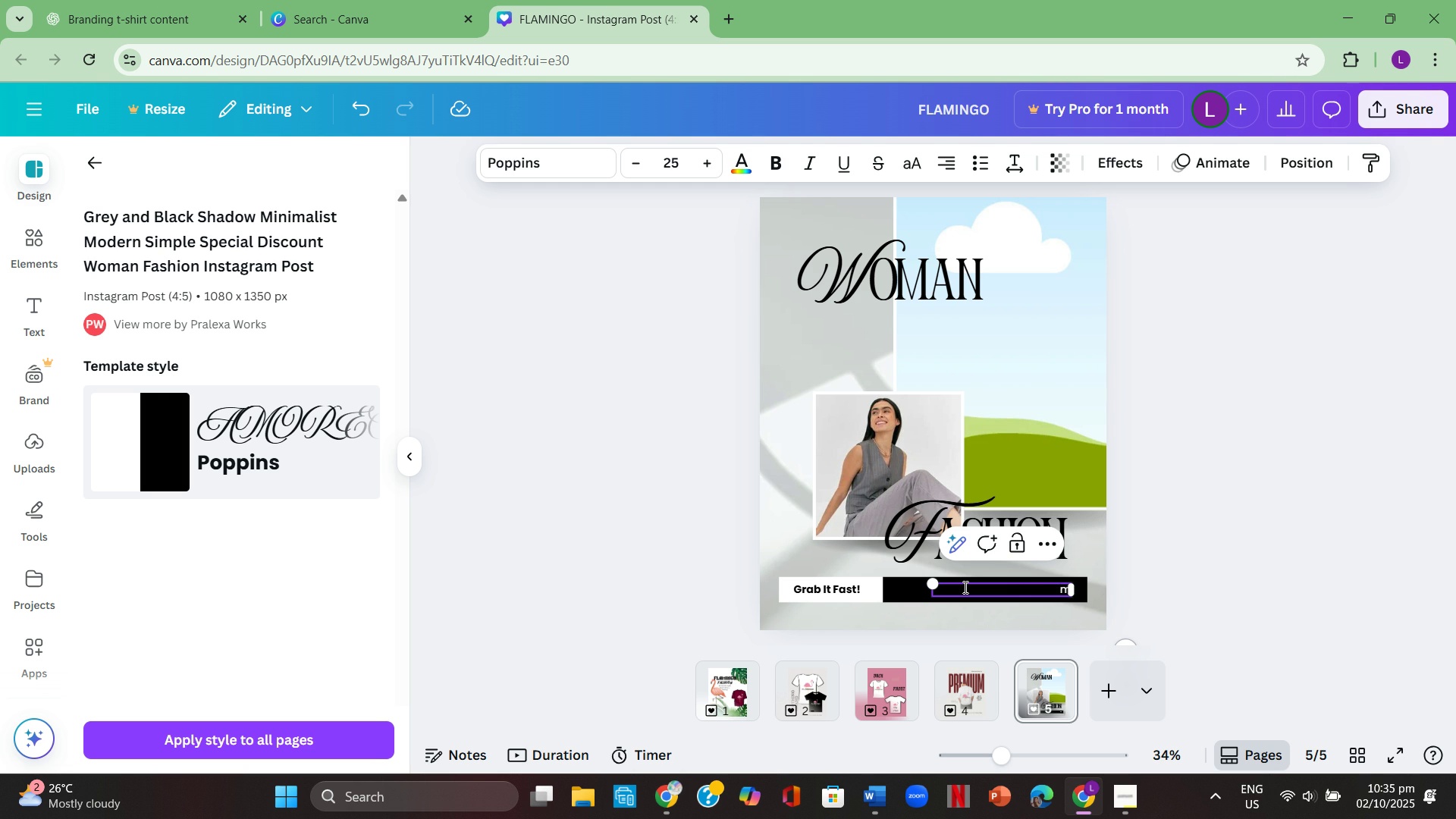 
key(Backspace)
 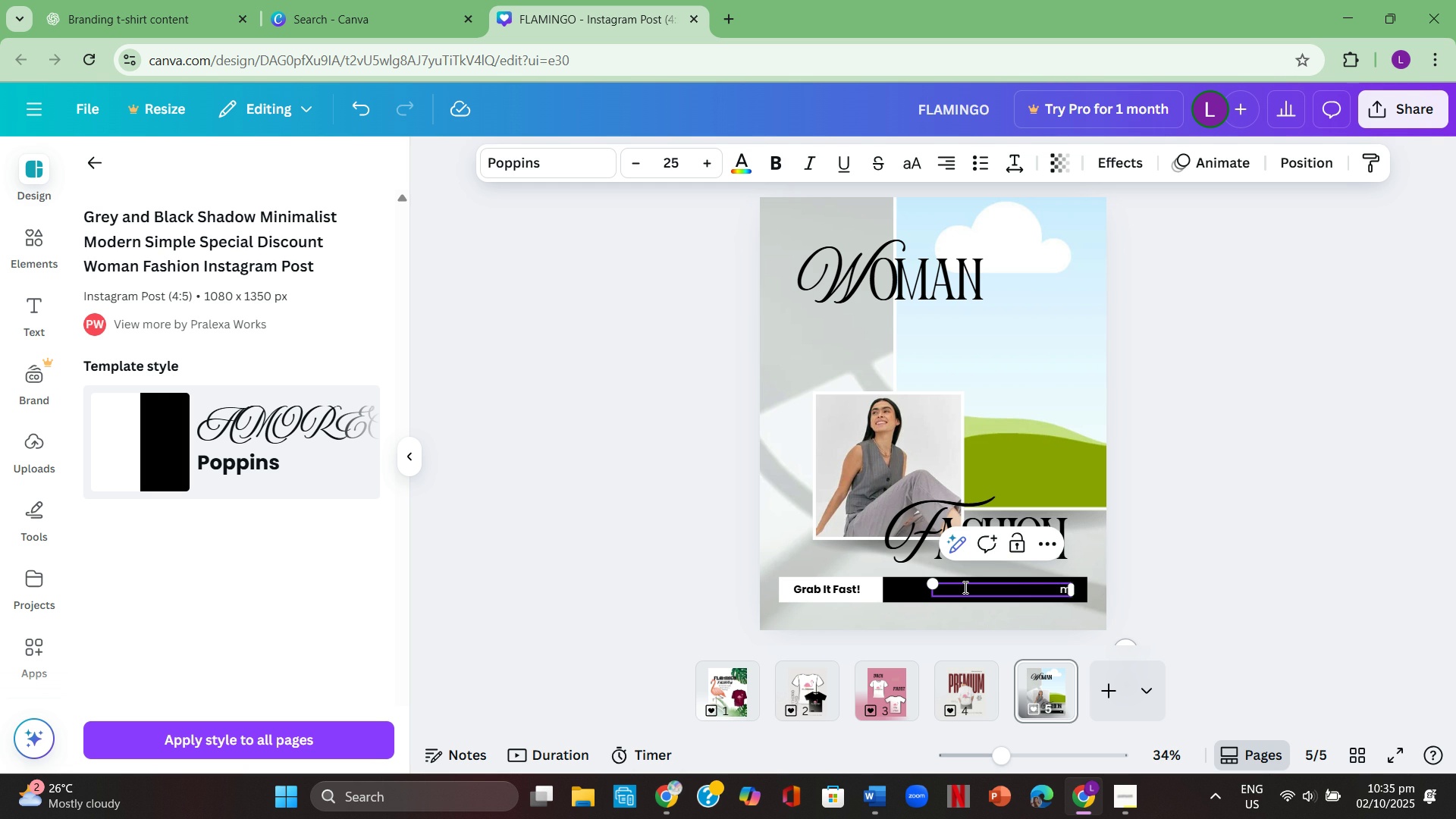 
key(ArrowRight)
 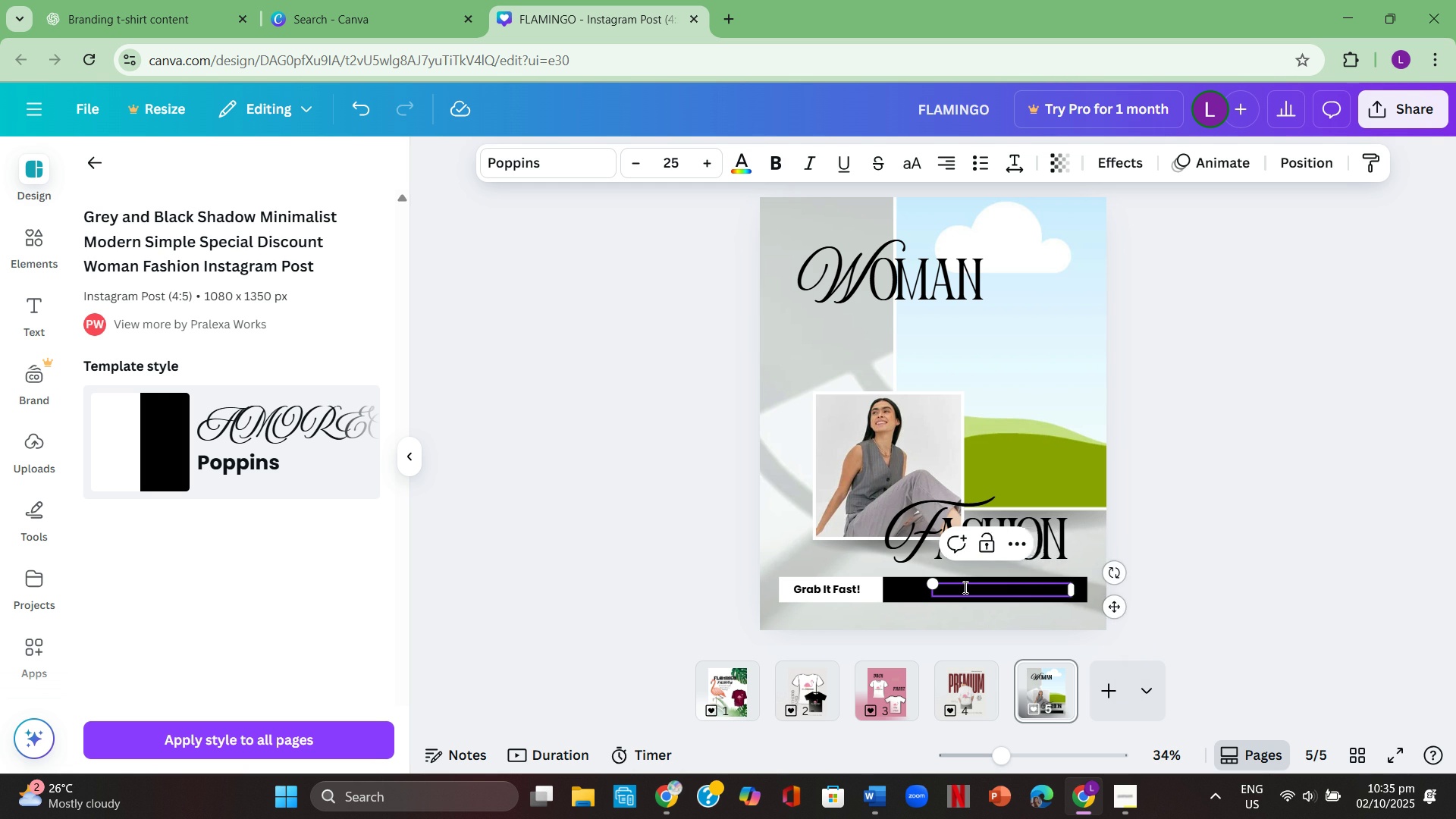 
key(Backspace)
type(www.fas)
 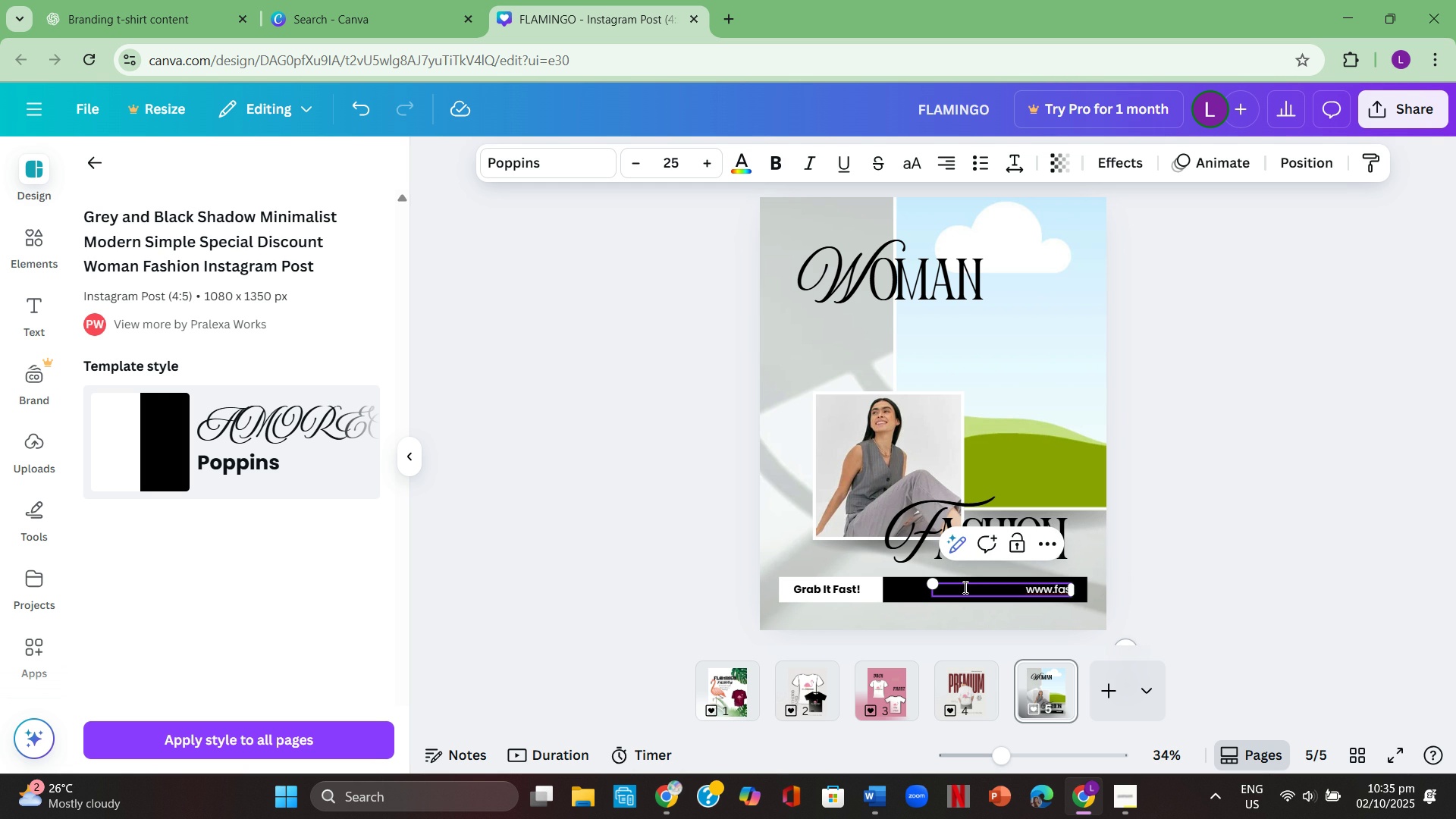 
key(Backspace)
 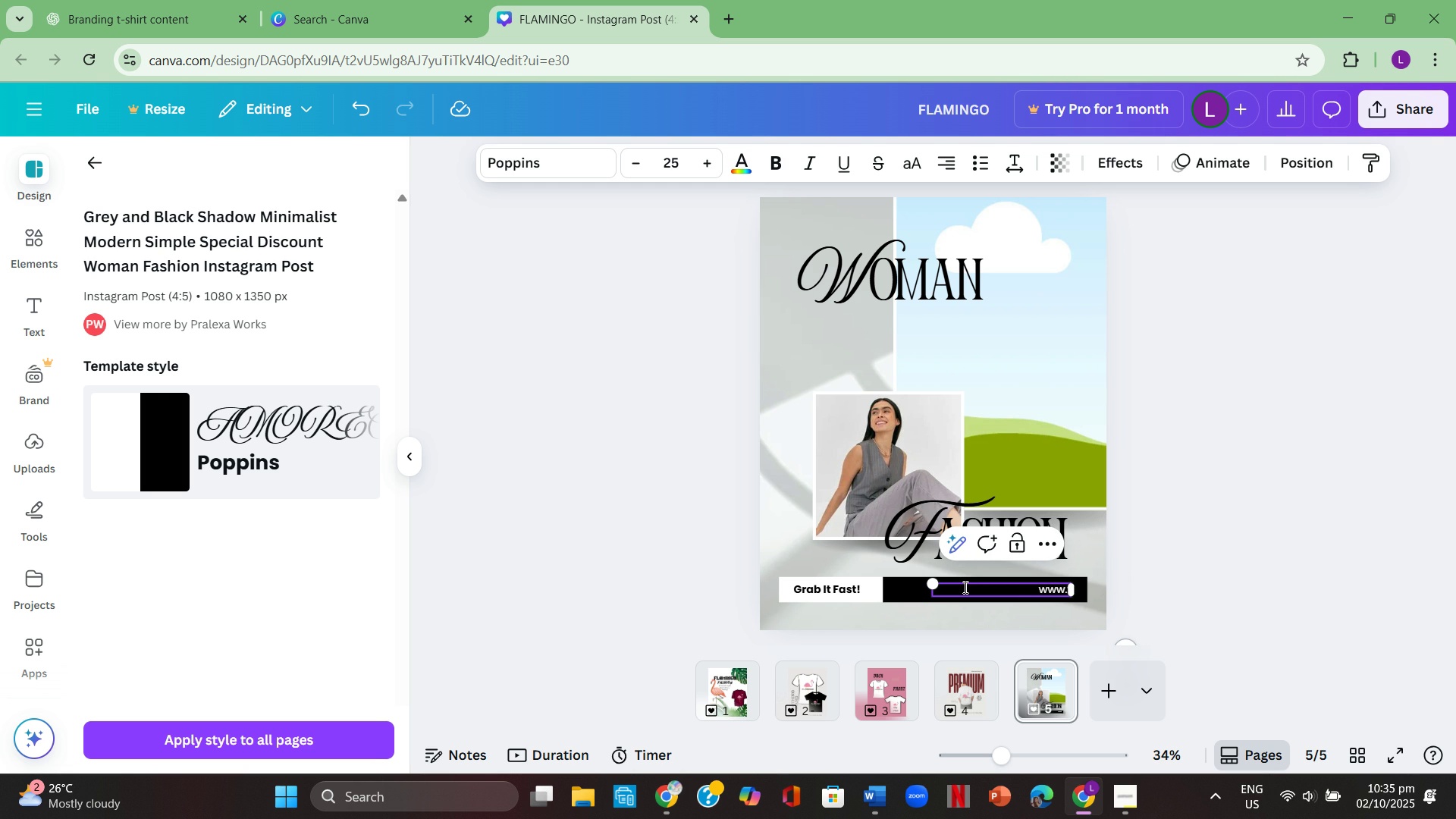 
key(Backspace)
 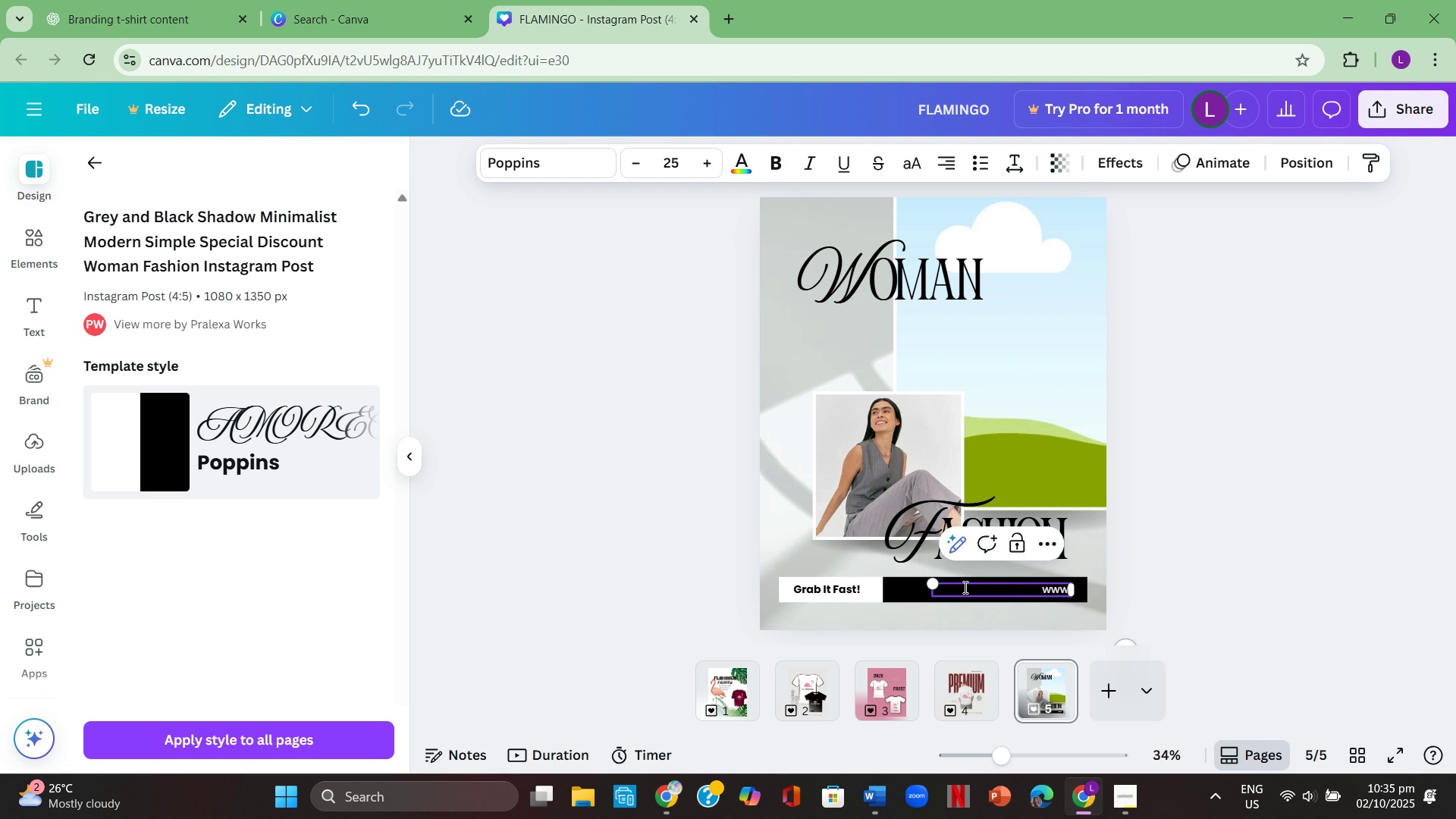 
key(Backspace)
 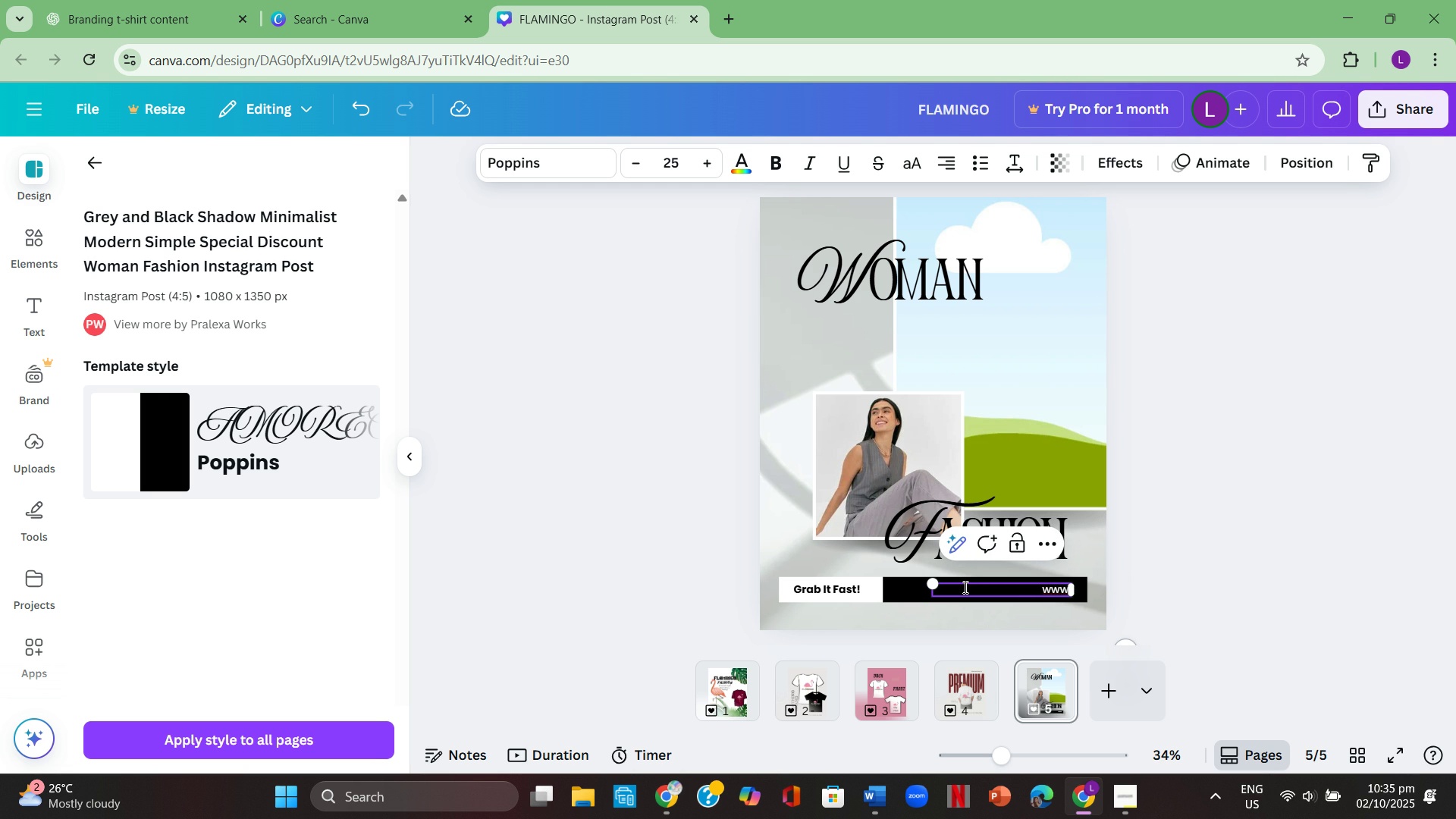 
wait(10.03)
 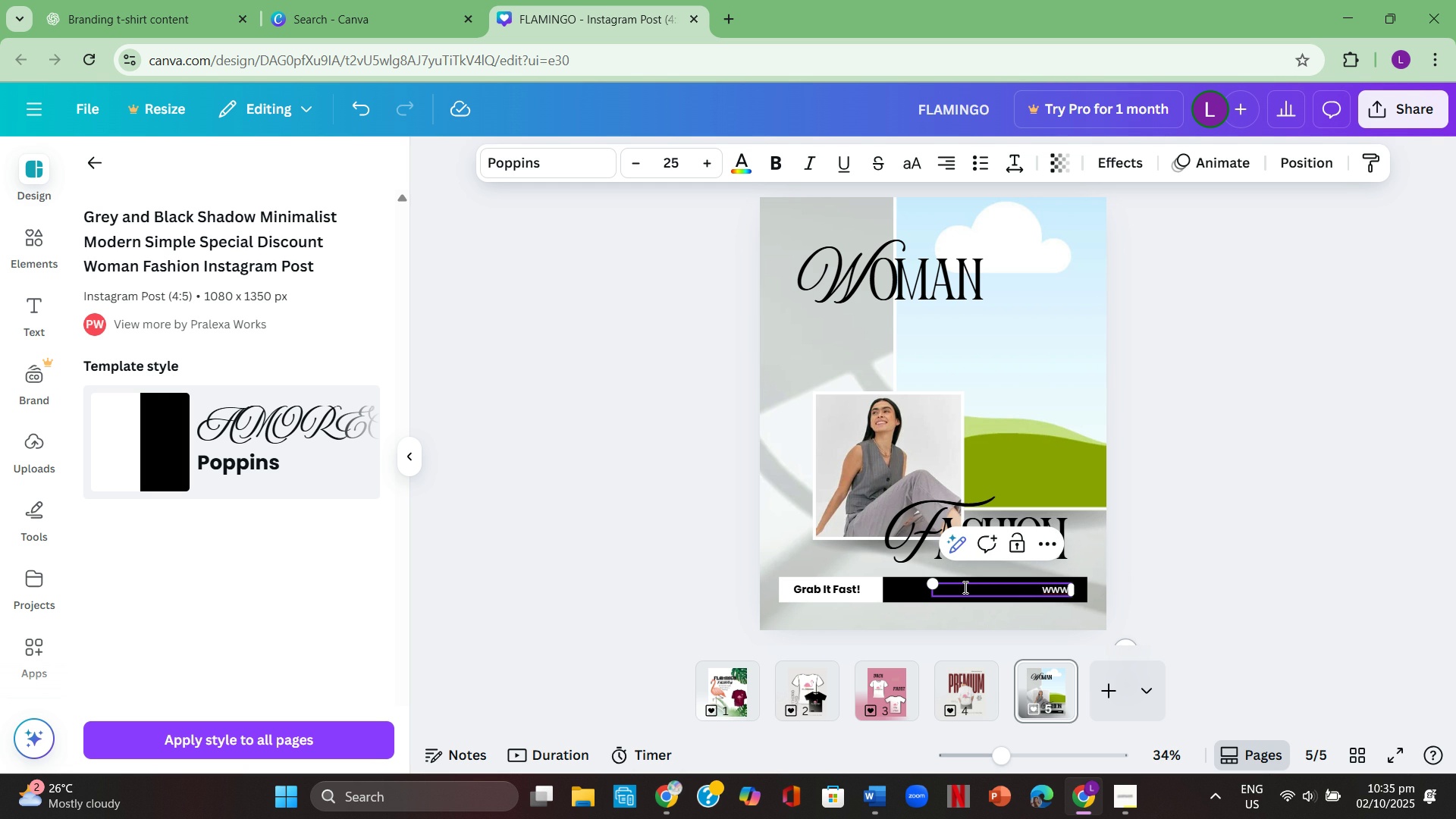 
type(flami)
key(Backspace)
type(ango)
 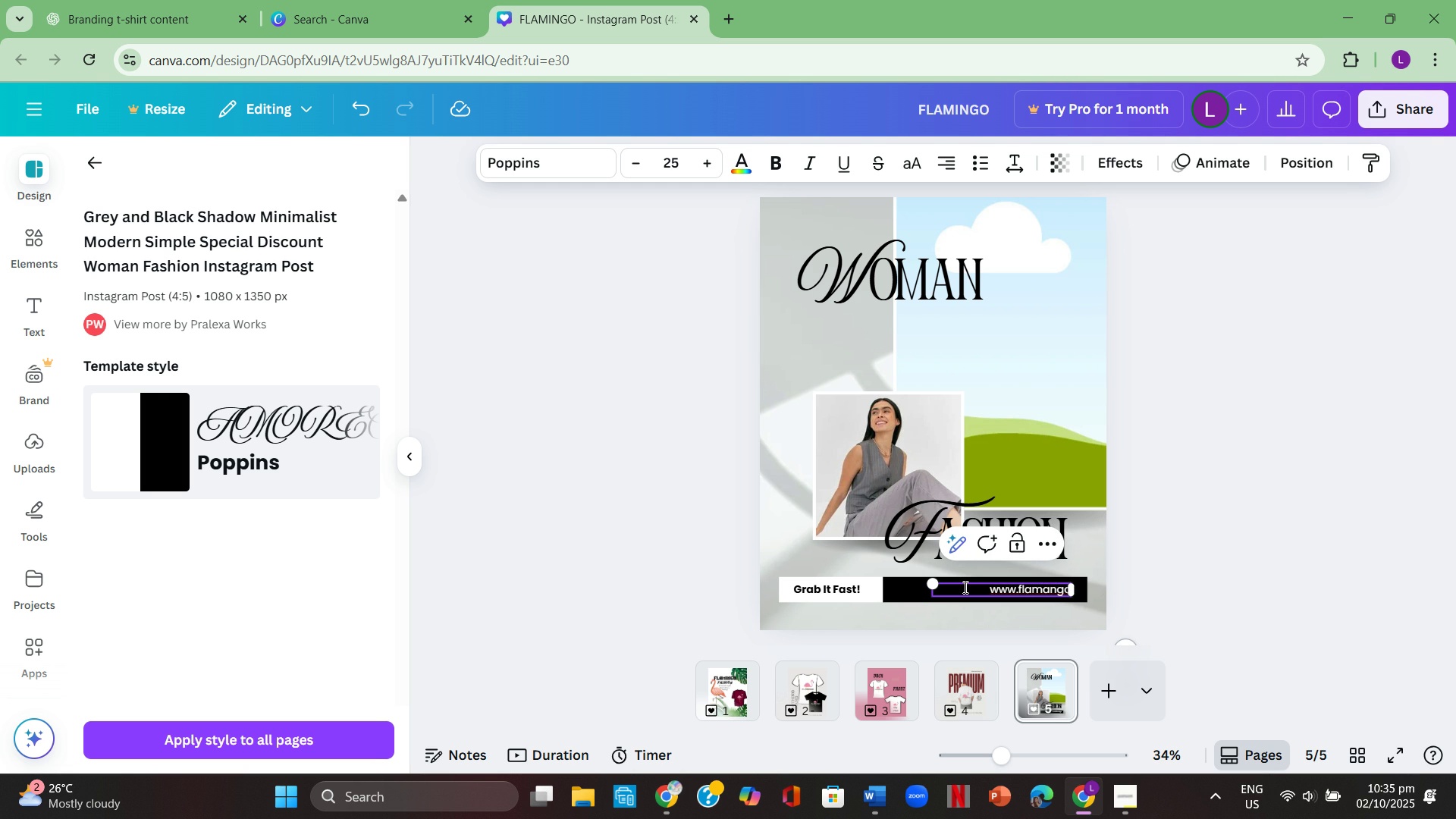 
wait(5.18)
 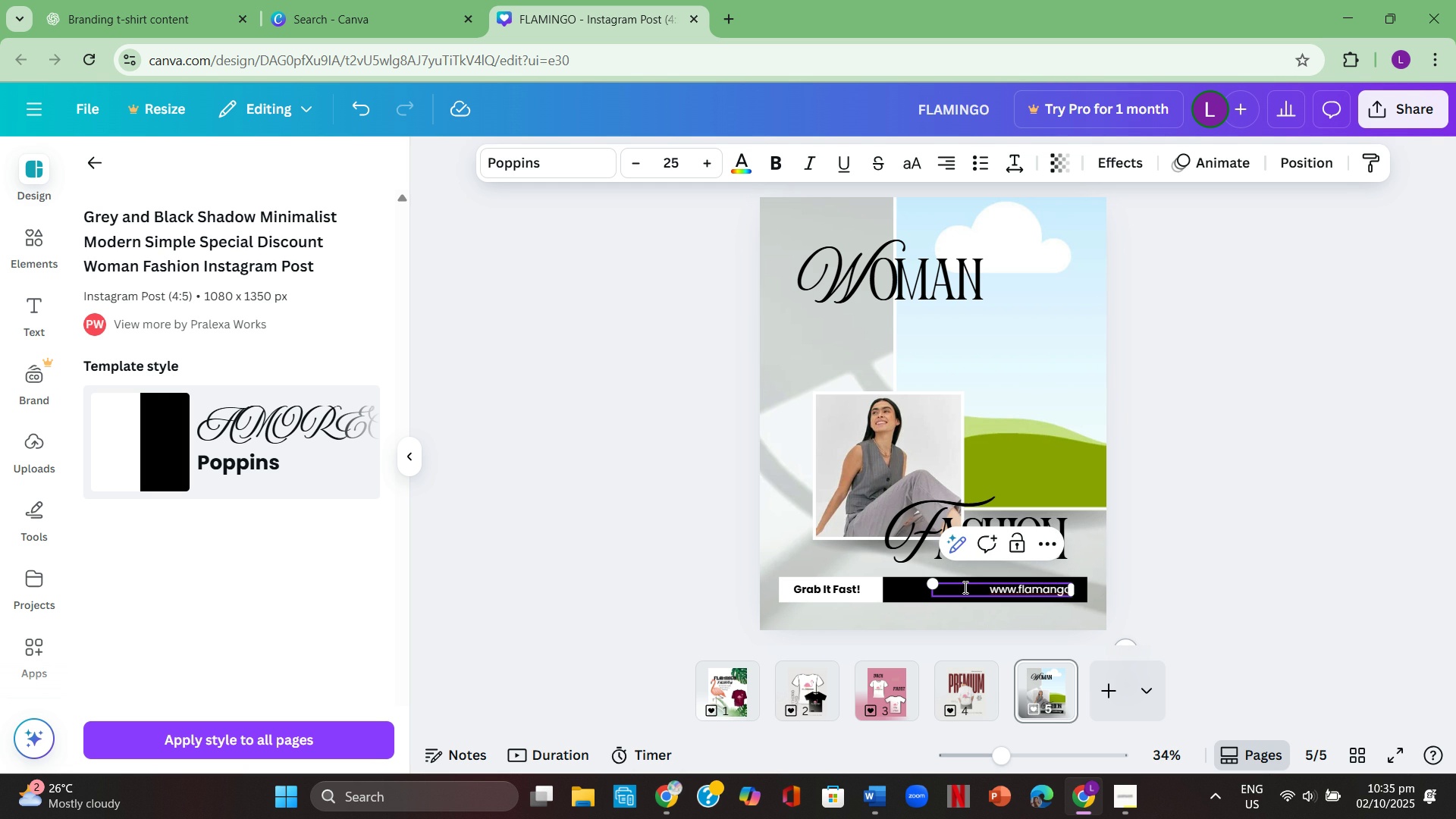 
type(clothing.com)